 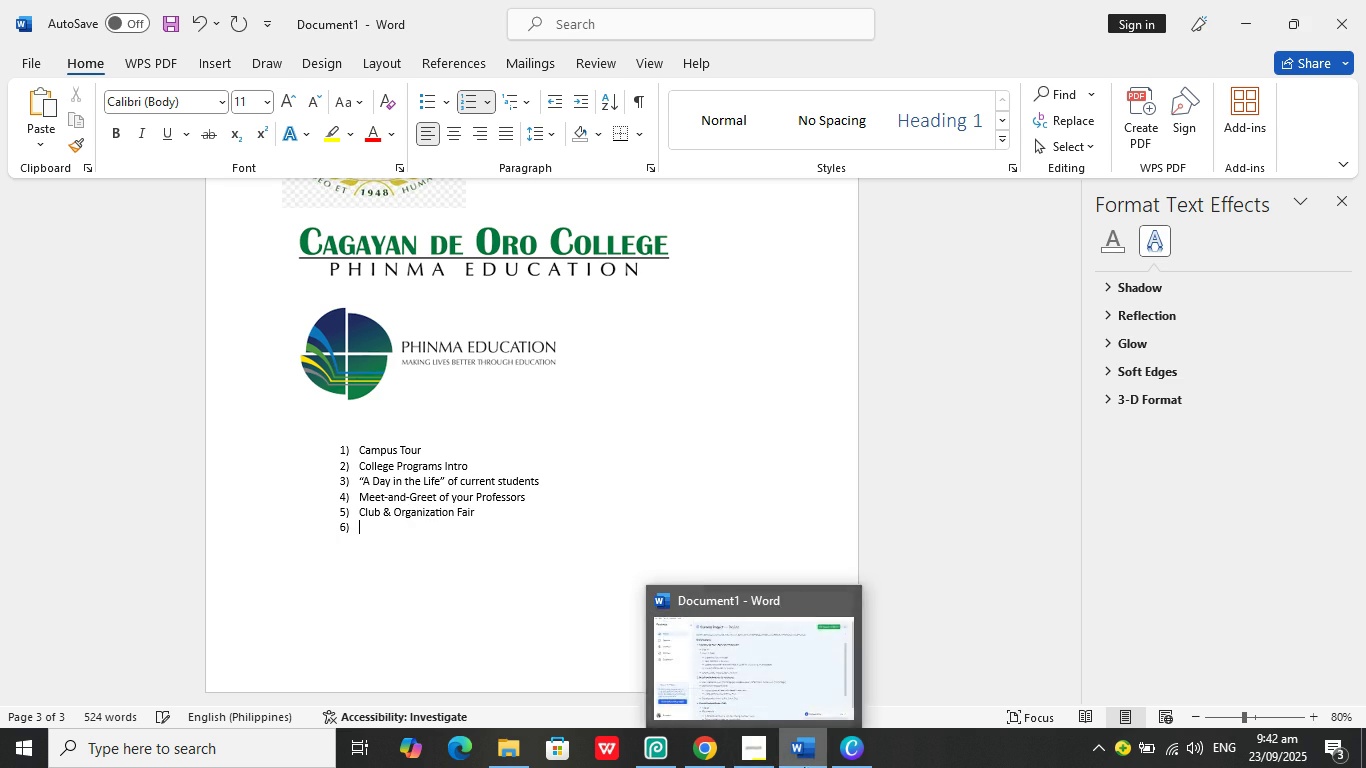 
left_click([720, 754])
 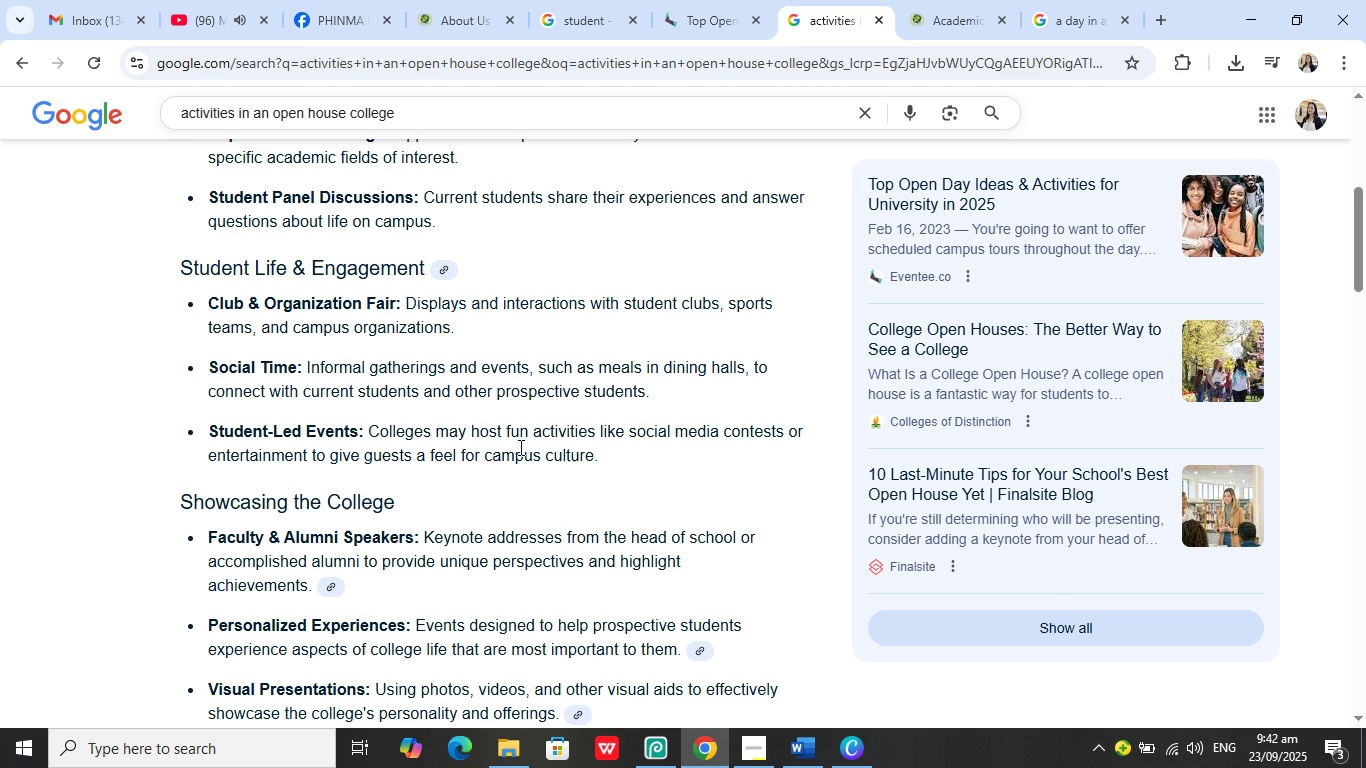 
scroll: coordinate [531, 446], scroll_direction: down, amount: 1.0
 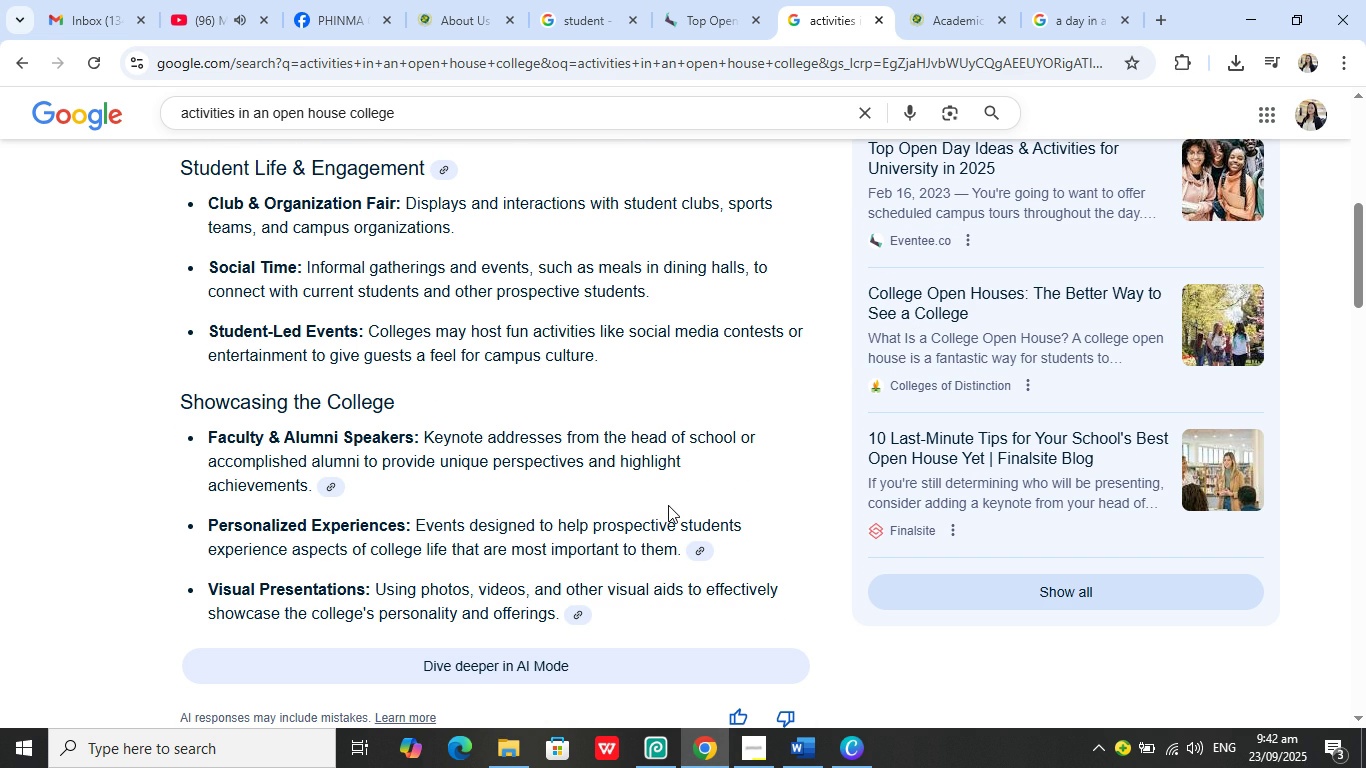 
wait(6.62)
 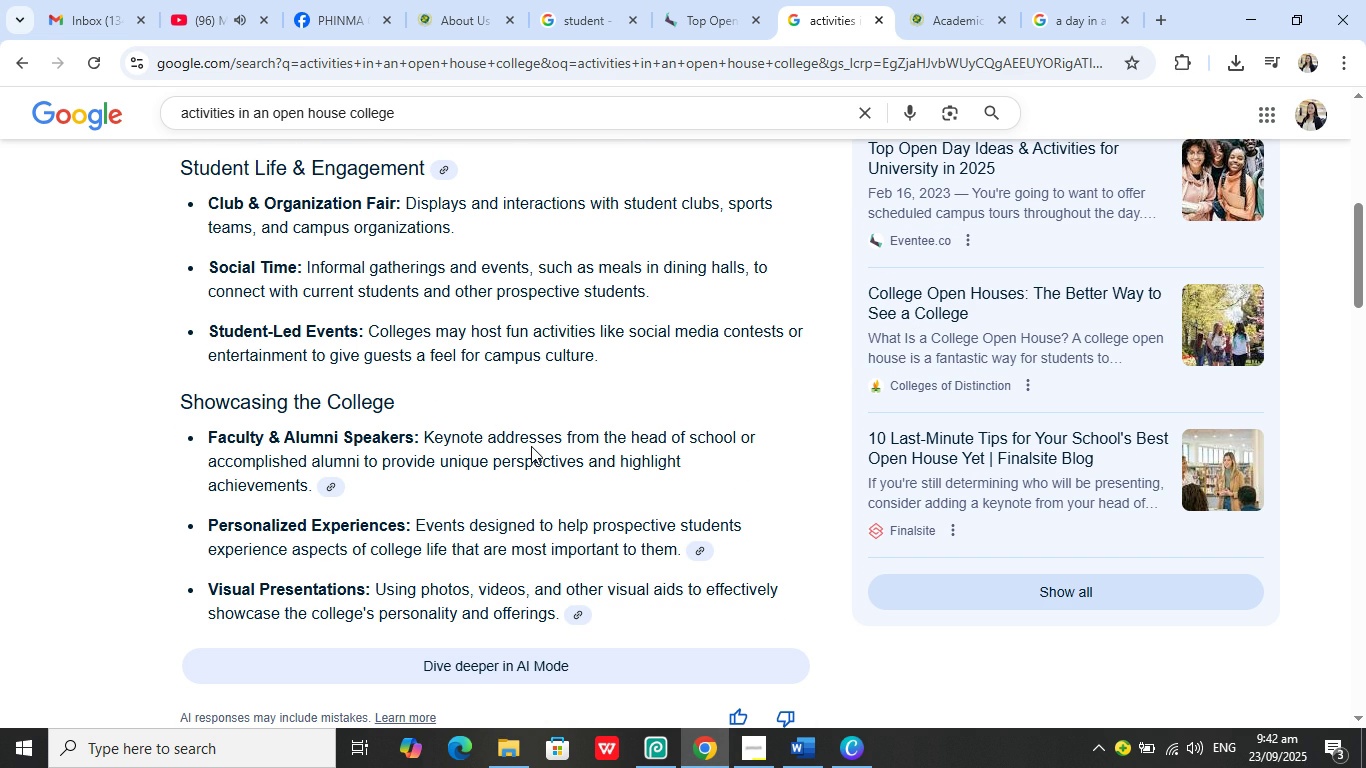 
left_click([802, 757])
 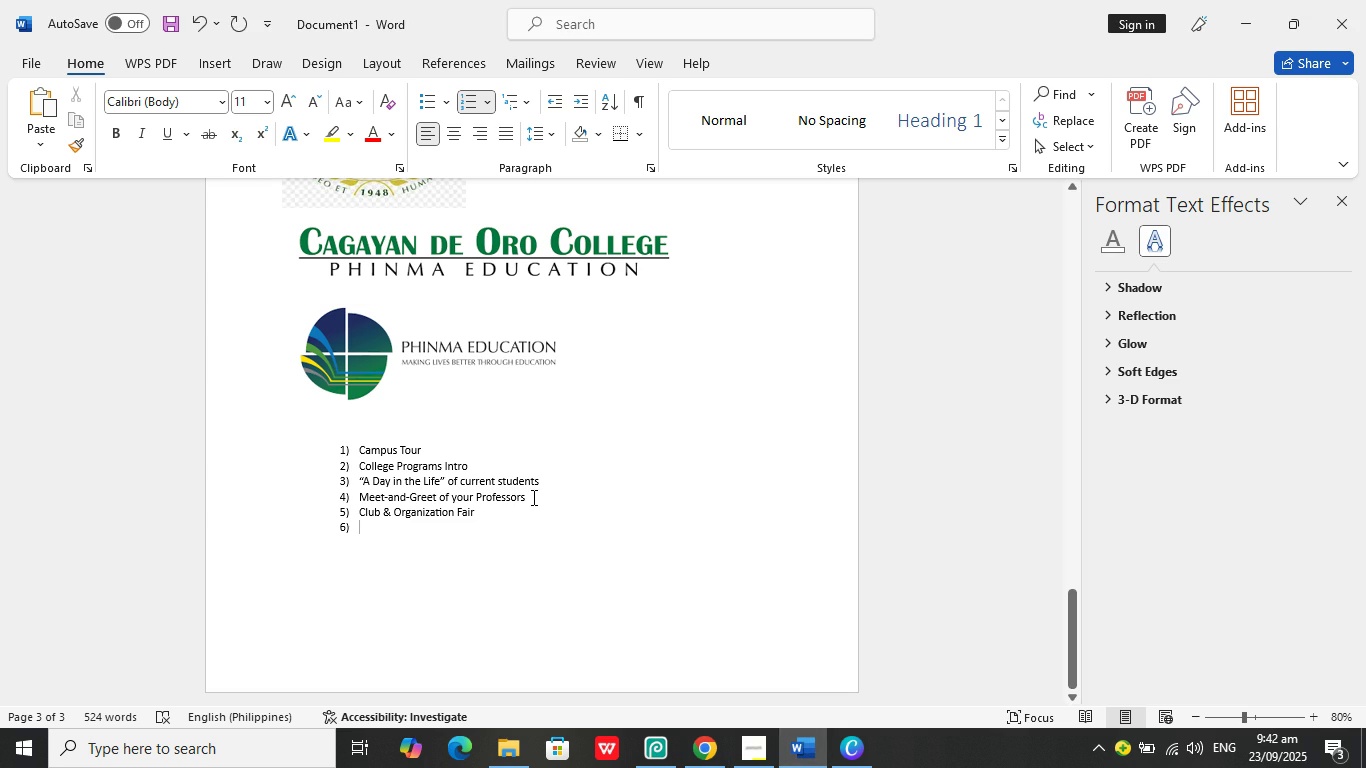 
left_click([532, 497])